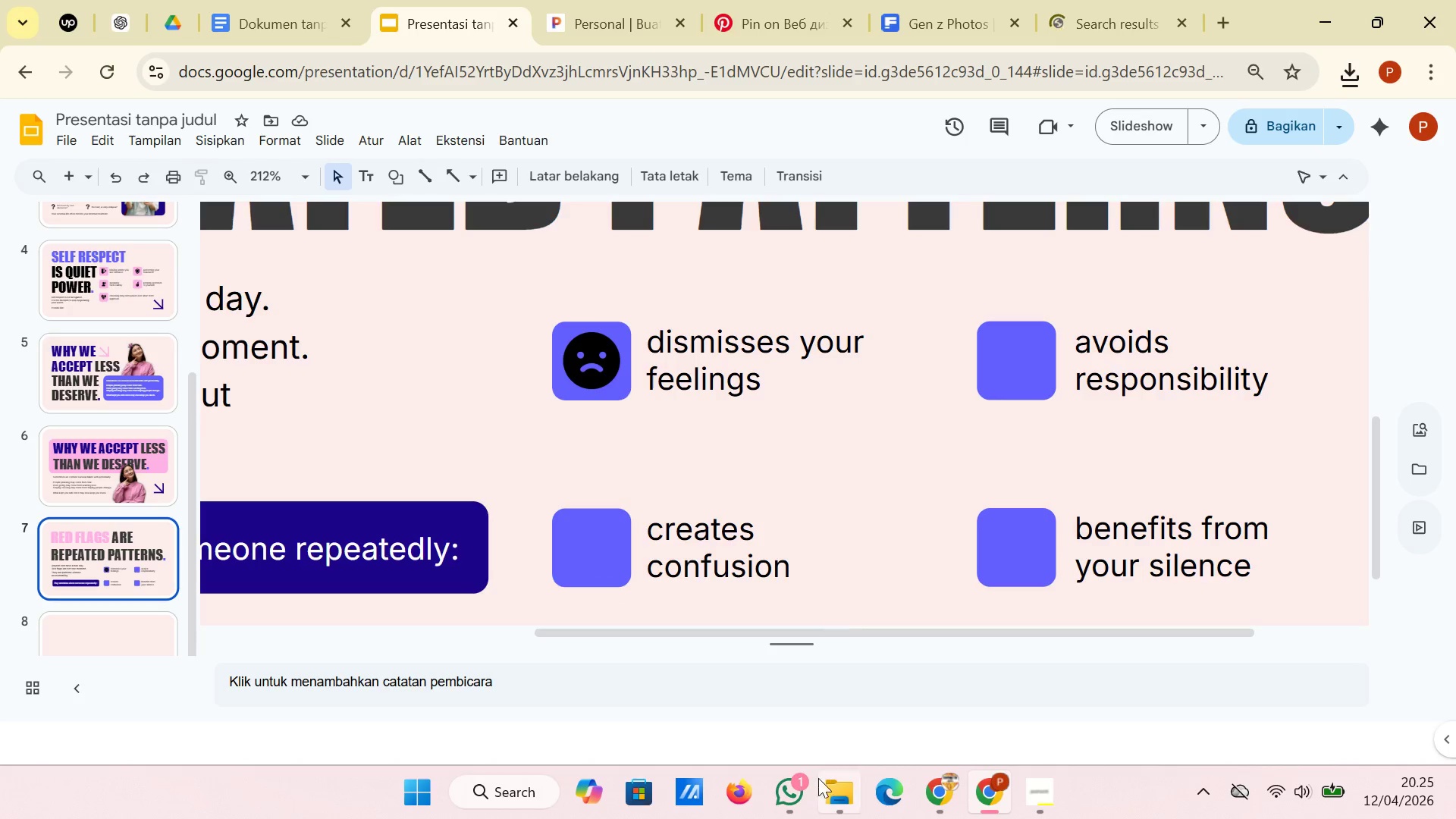 
left_click([832, 780])
 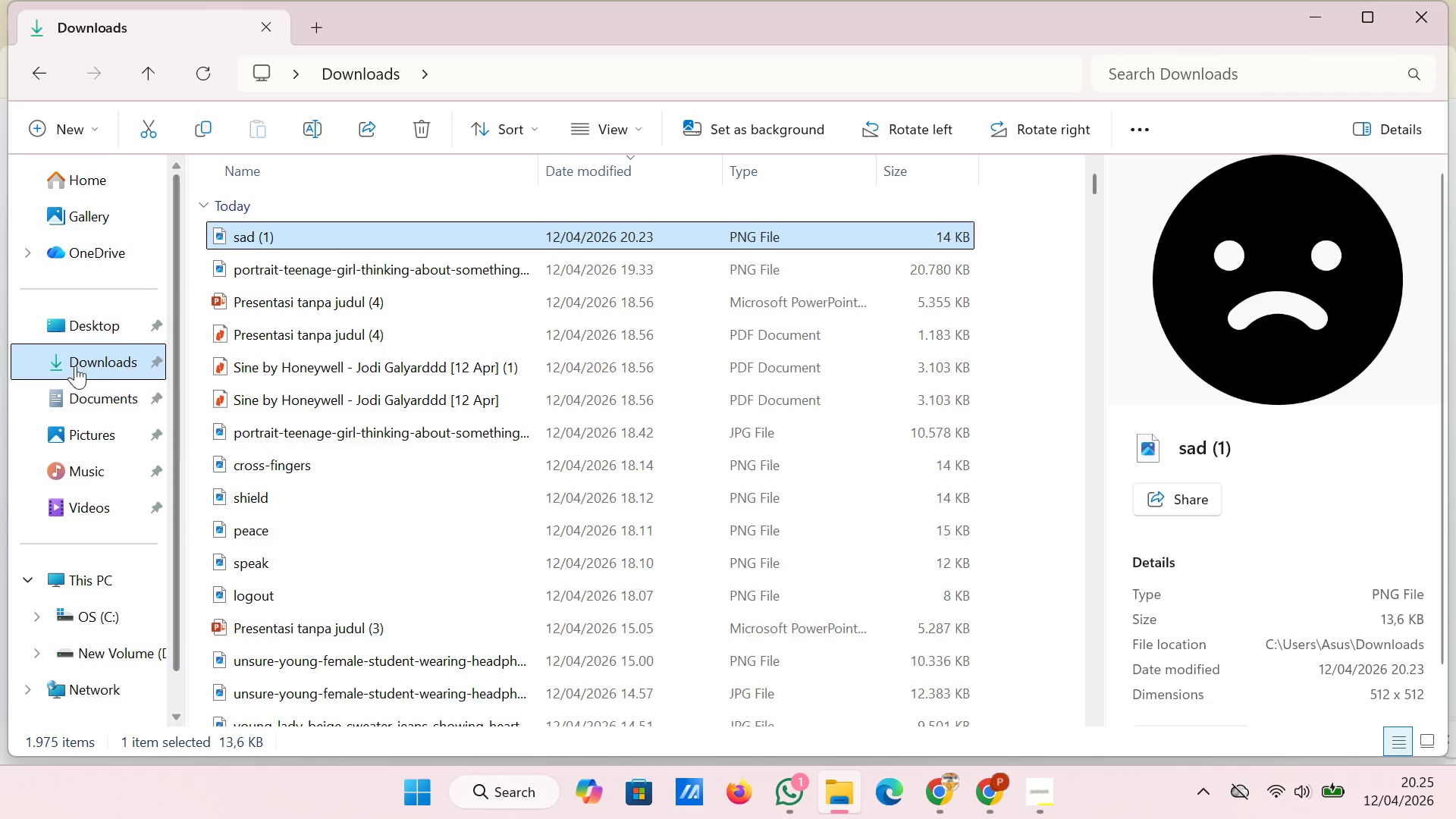 
left_click([66, 360])
 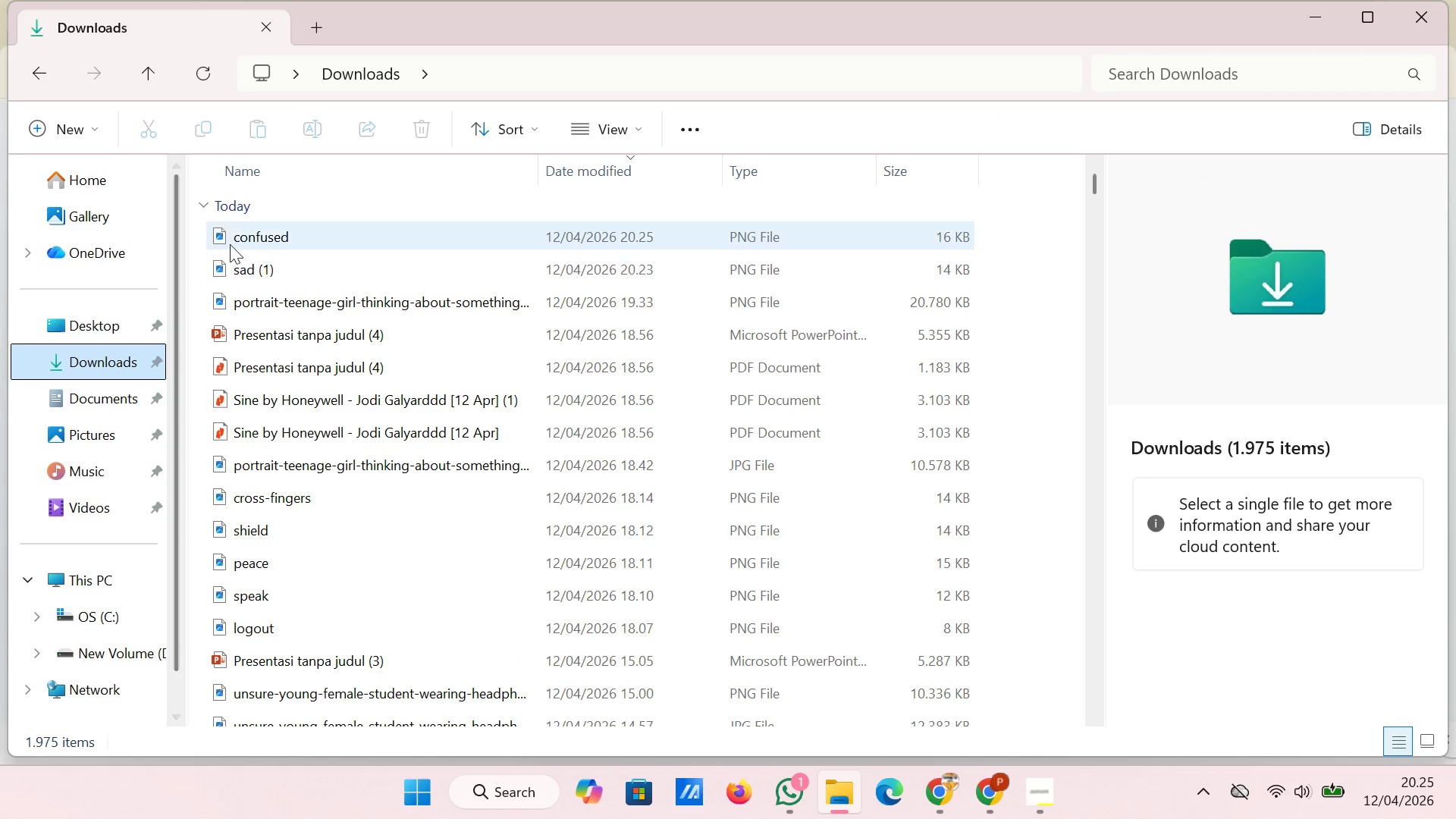 
left_click([234, 240])
 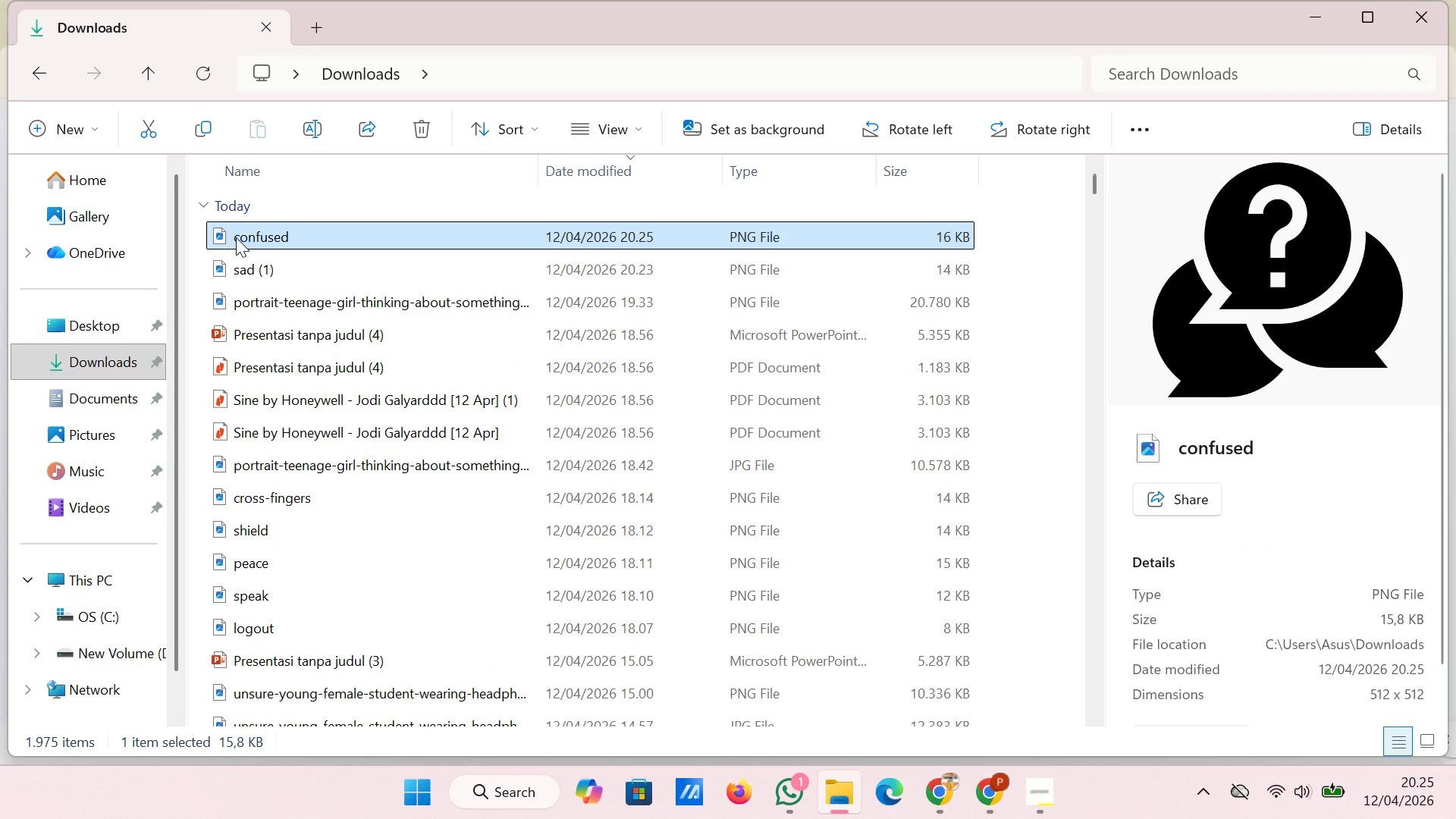 
left_click_drag(start_coordinate=[243, 237], to_coordinate=[774, 588])
 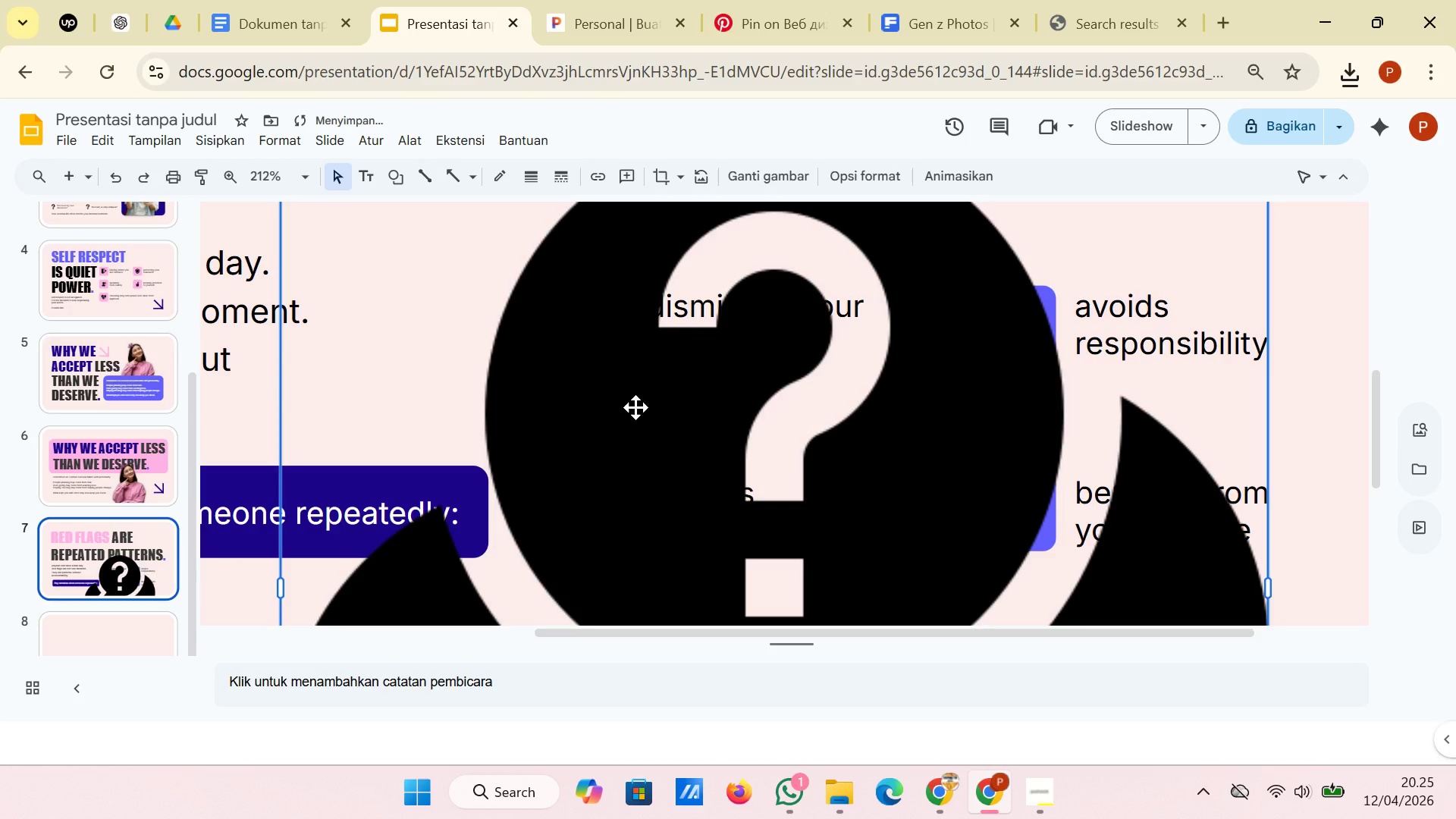 
left_click_drag(start_coordinate=[623, 396], to_coordinate=[630, 491])
 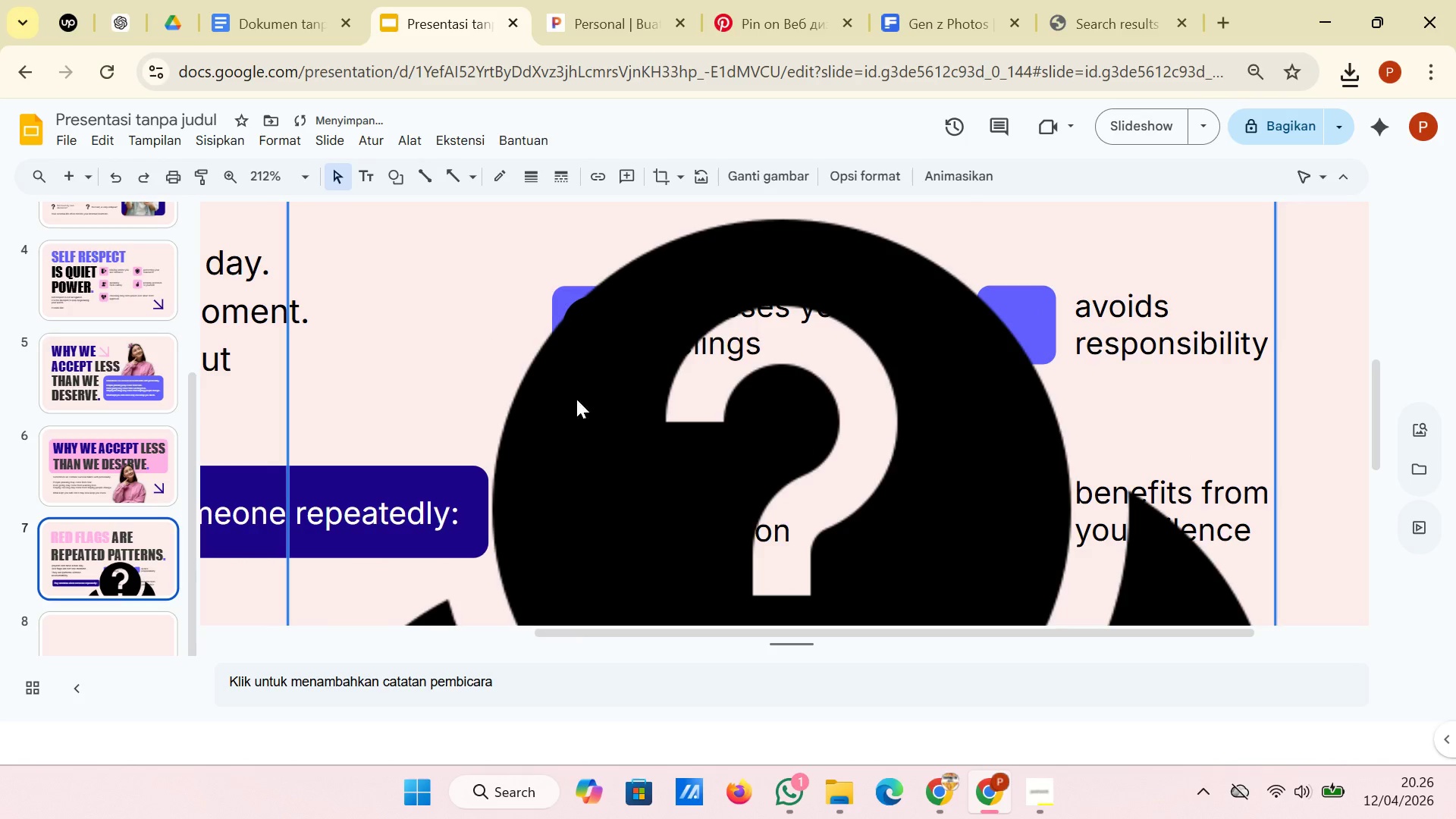 
left_click_drag(start_coordinate=[573, 374], to_coordinate=[590, 482])
 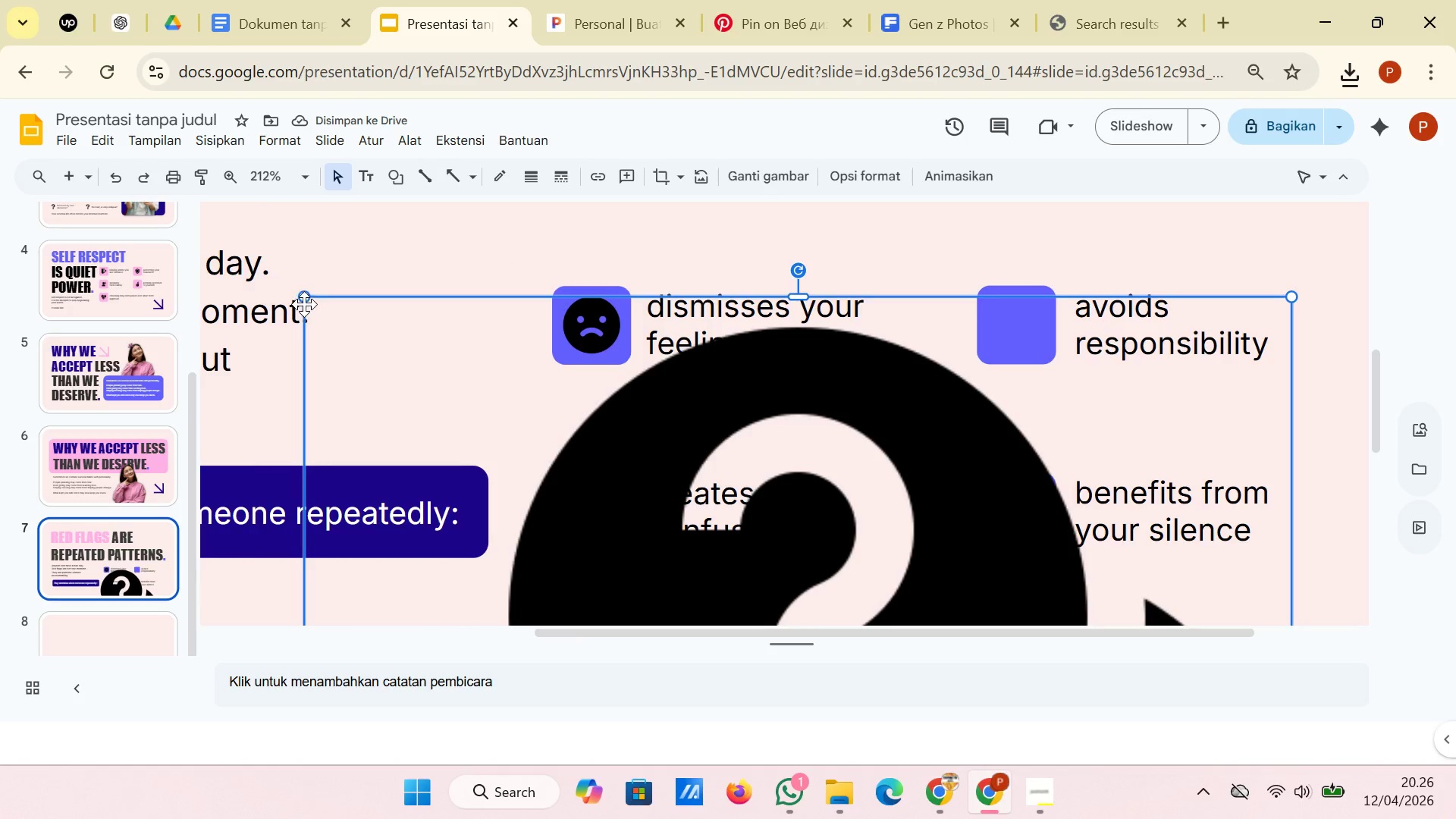 
left_click_drag(start_coordinate=[302, 300], to_coordinate=[705, 547])
 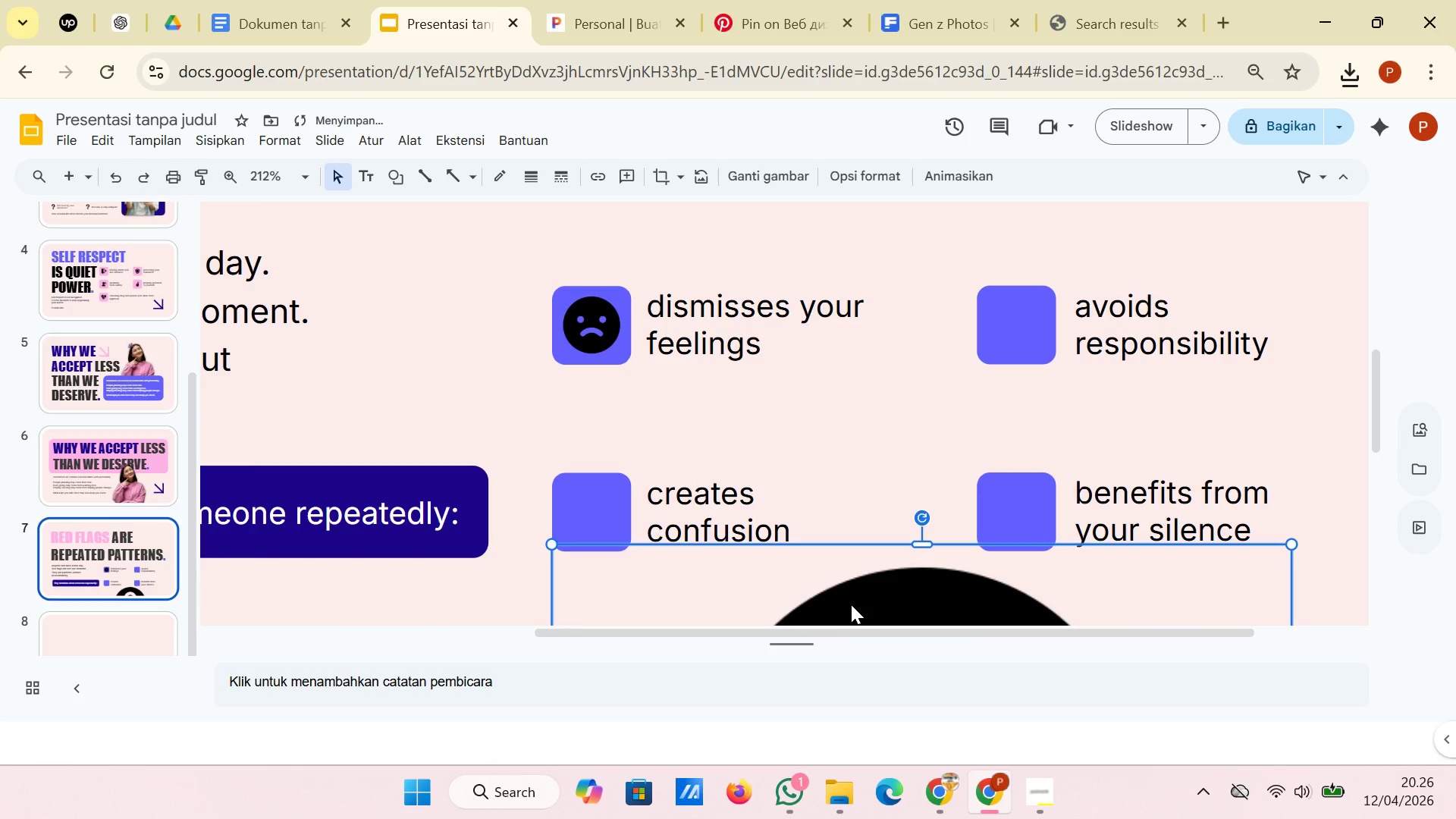 
left_click_drag(start_coordinate=[851, 604], to_coordinate=[824, 447])
 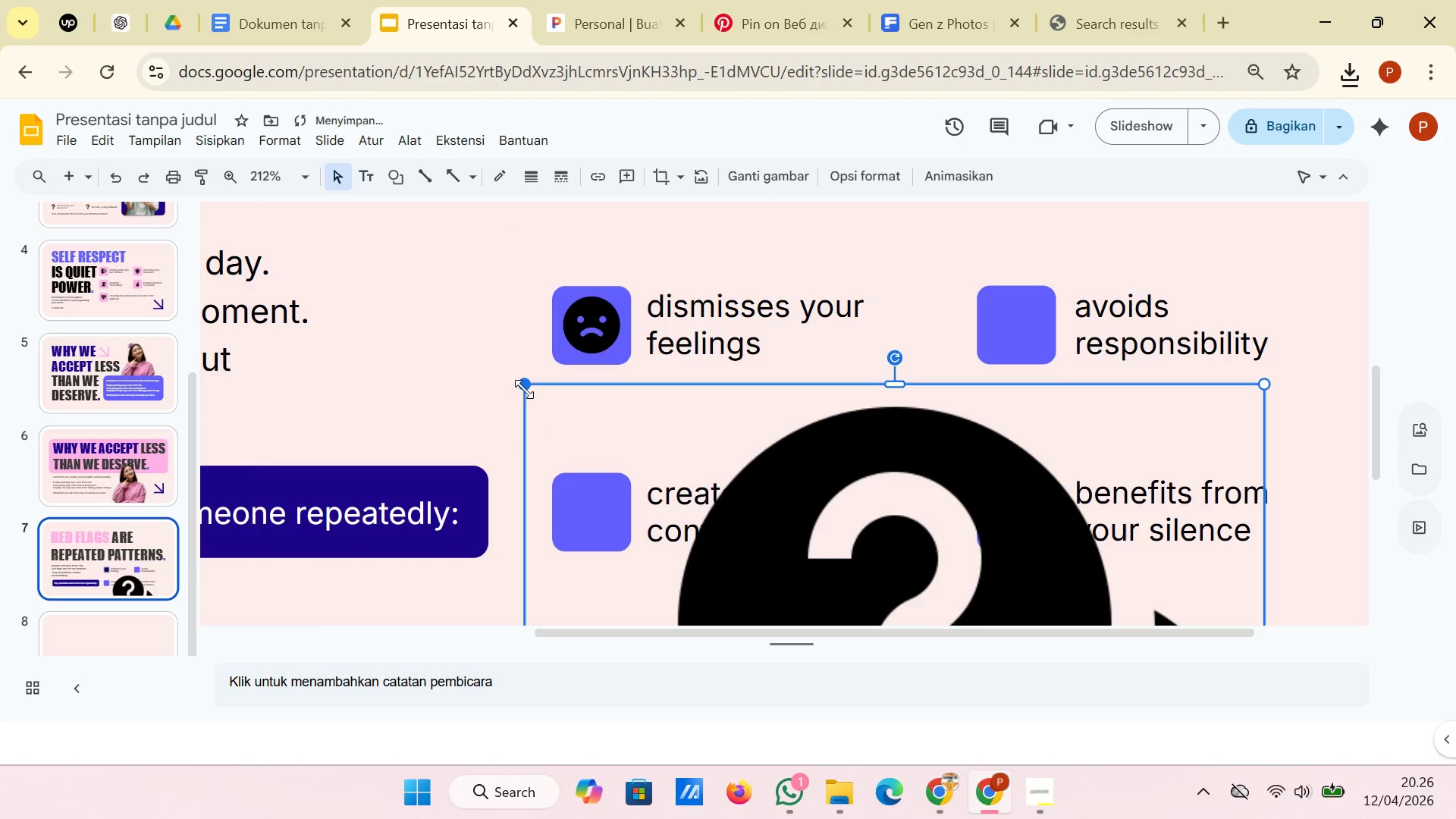 
left_click_drag(start_coordinate=[525, 388], to_coordinate=[794, 541])
 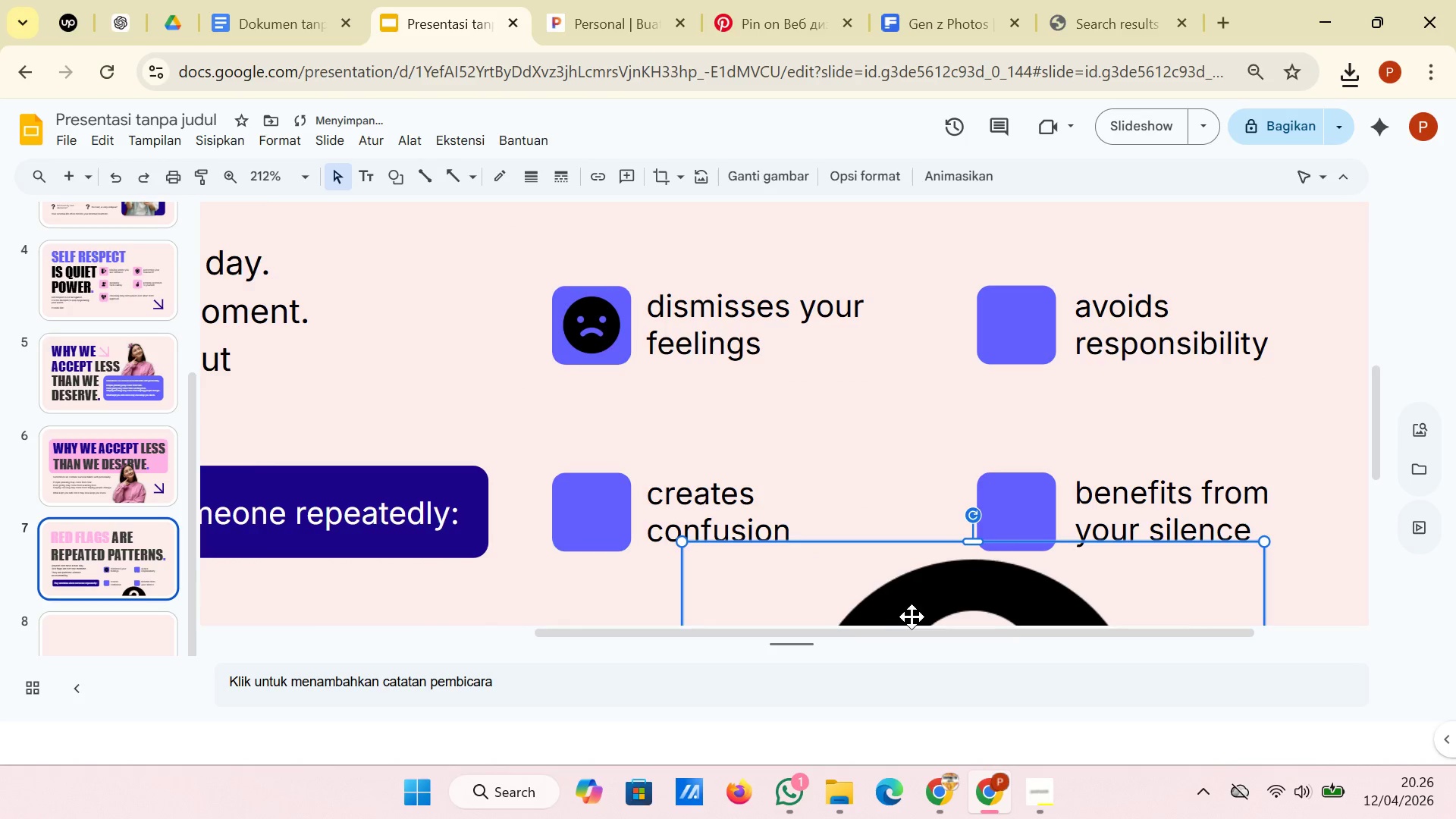 
left_click_drag(start_coordinate=[912, 617], to_coordinate=[736, 383])
 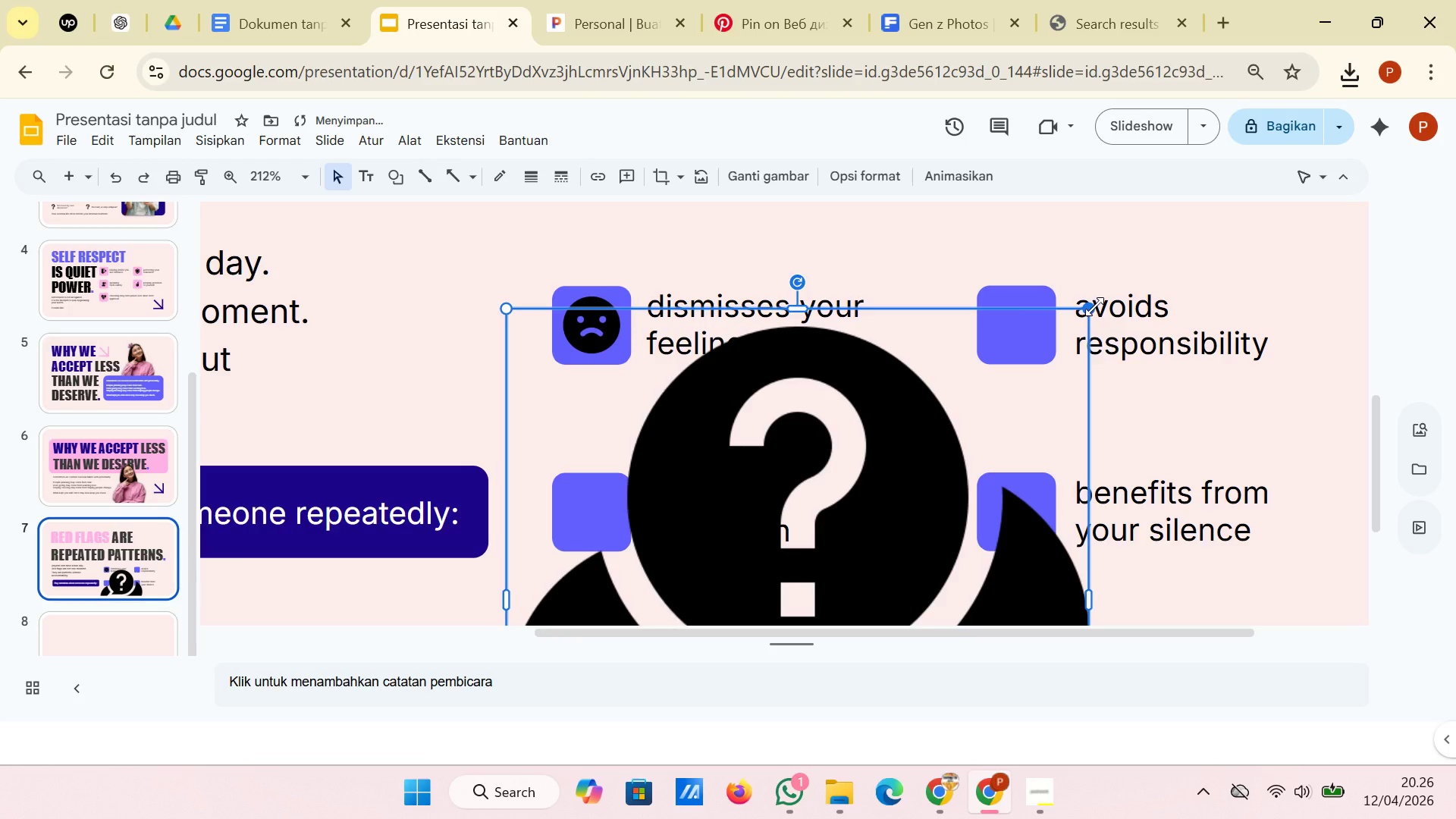 
left_click_drag(start_coordinate=[1090, 306], to_coordinate=[769, 543])
 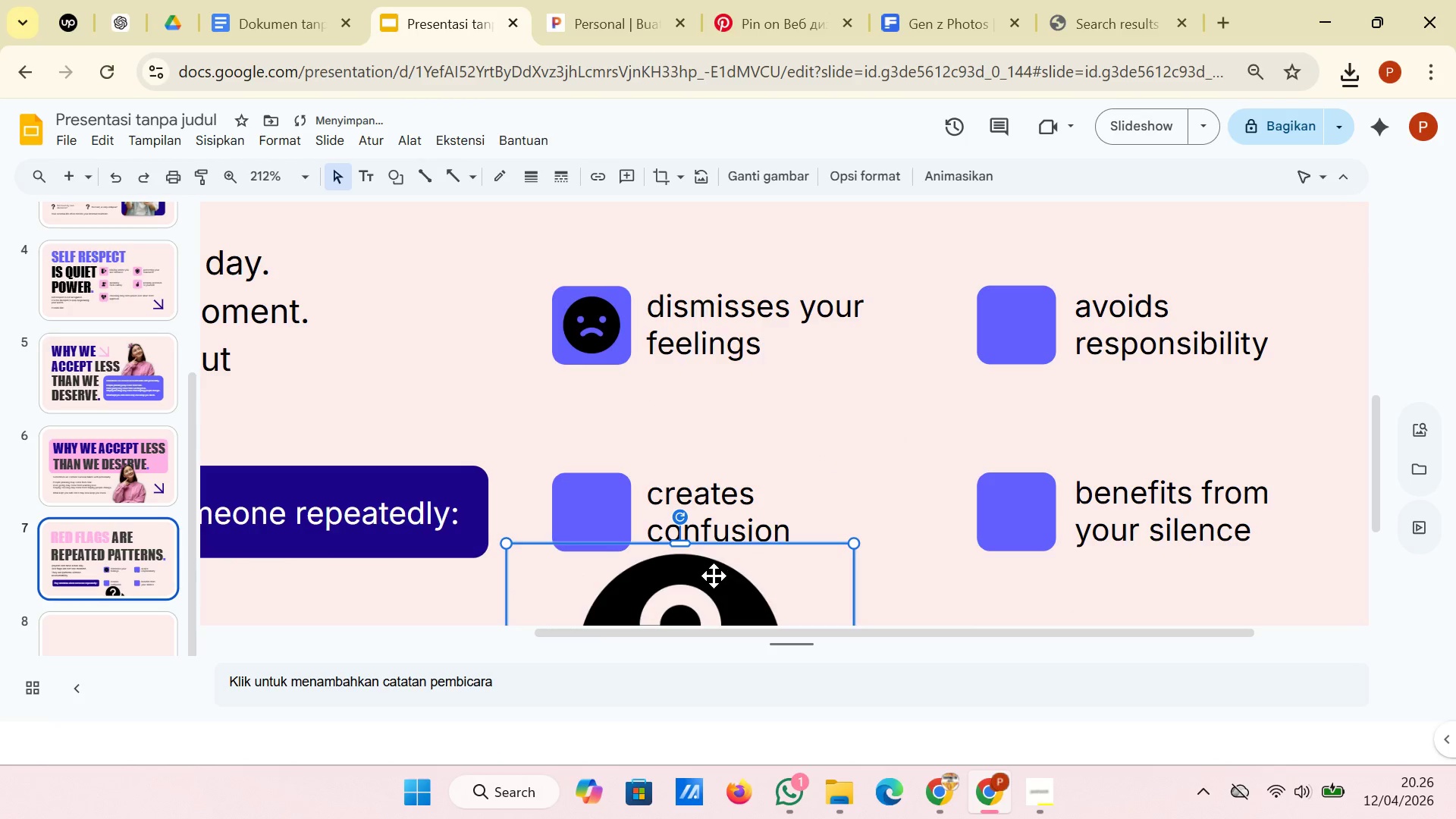 
left_click_drag(start_coordinate=[714, 576], to_coordinate=[789, 351])
 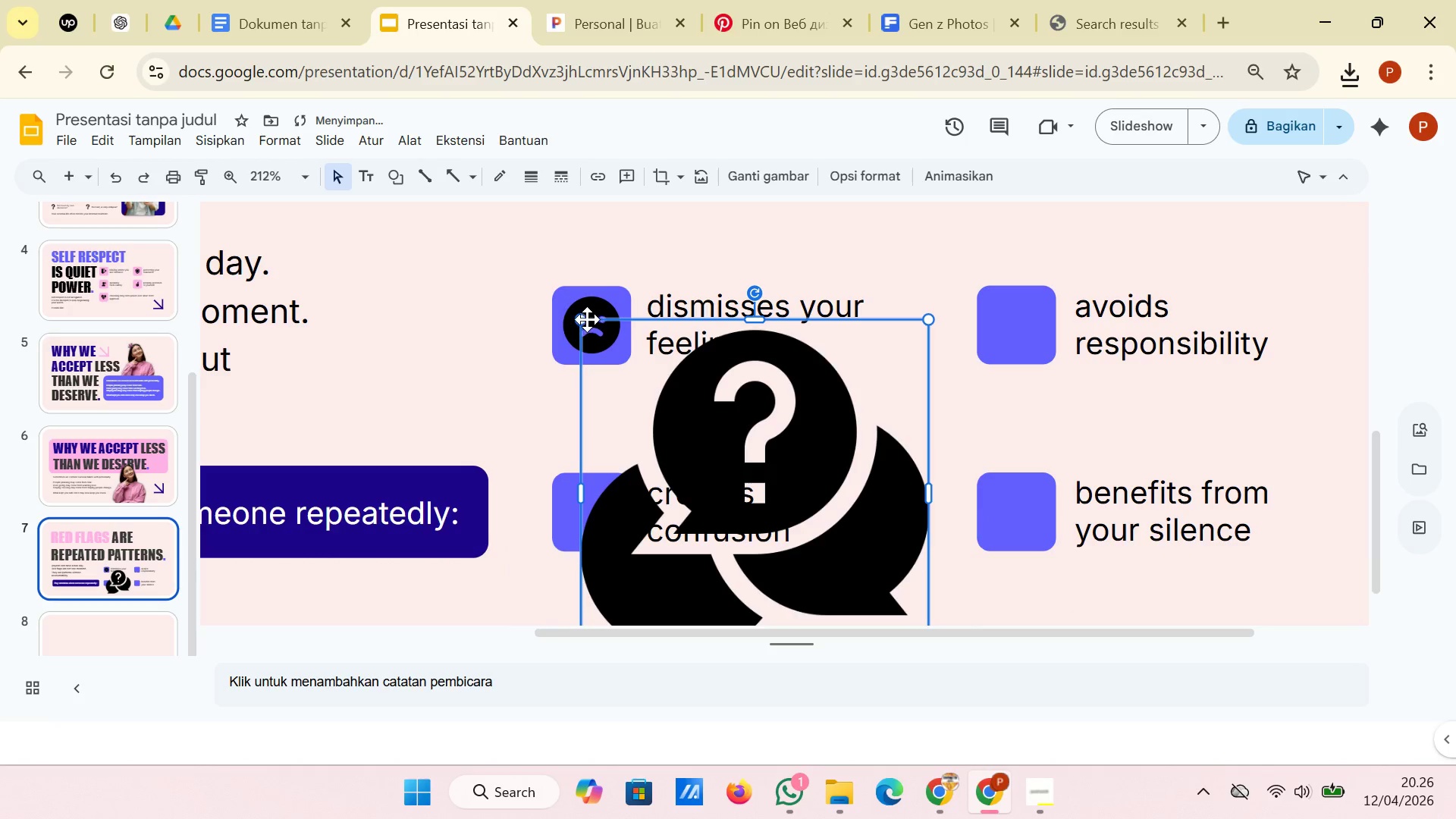 
left_click_drag(start_coordinate=[579, 316], to_coordinate=[821, 557])
 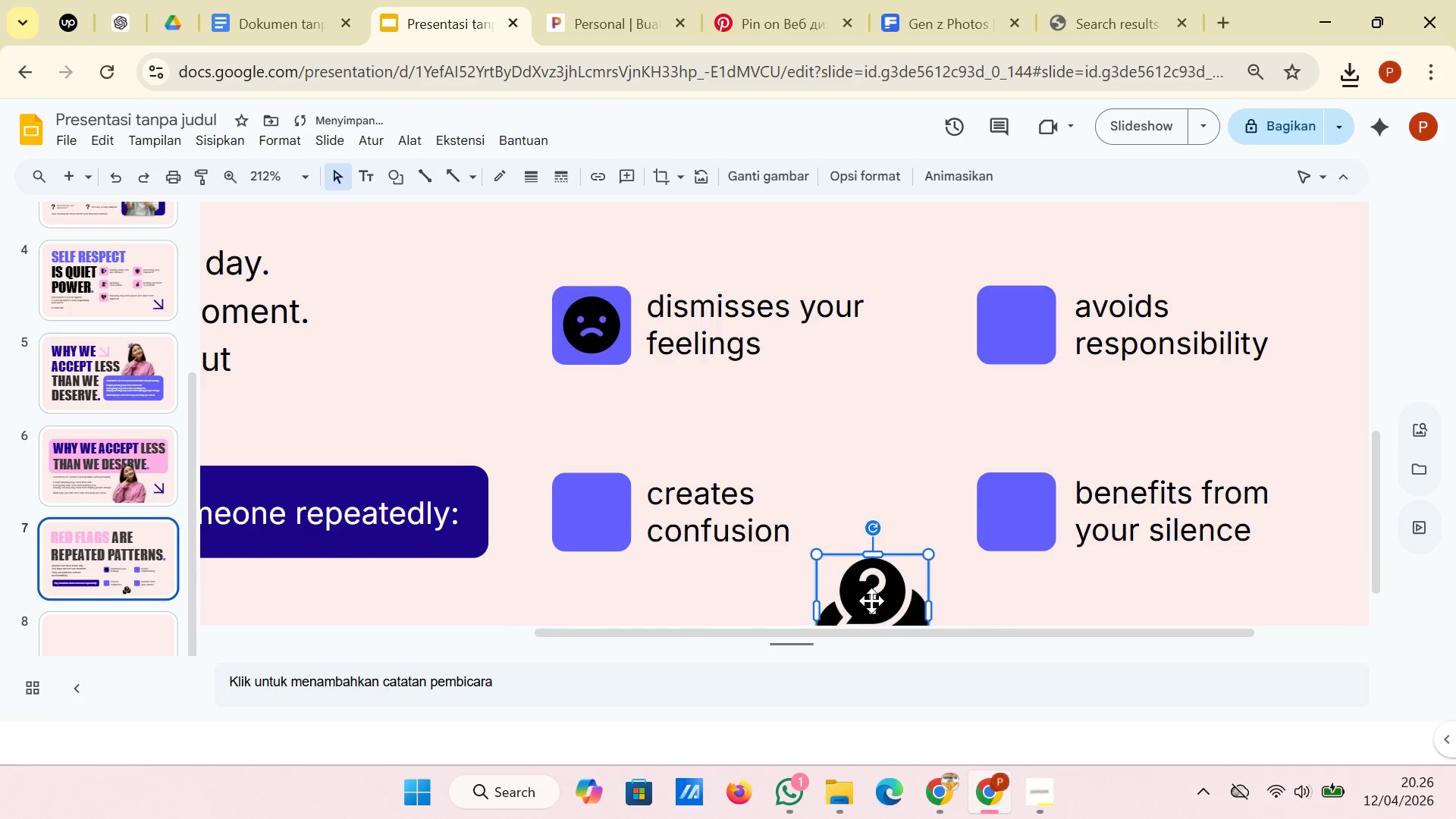 
left_click_drag(start_coordinate=[871, 602], to_coordinate=[612, 497])
 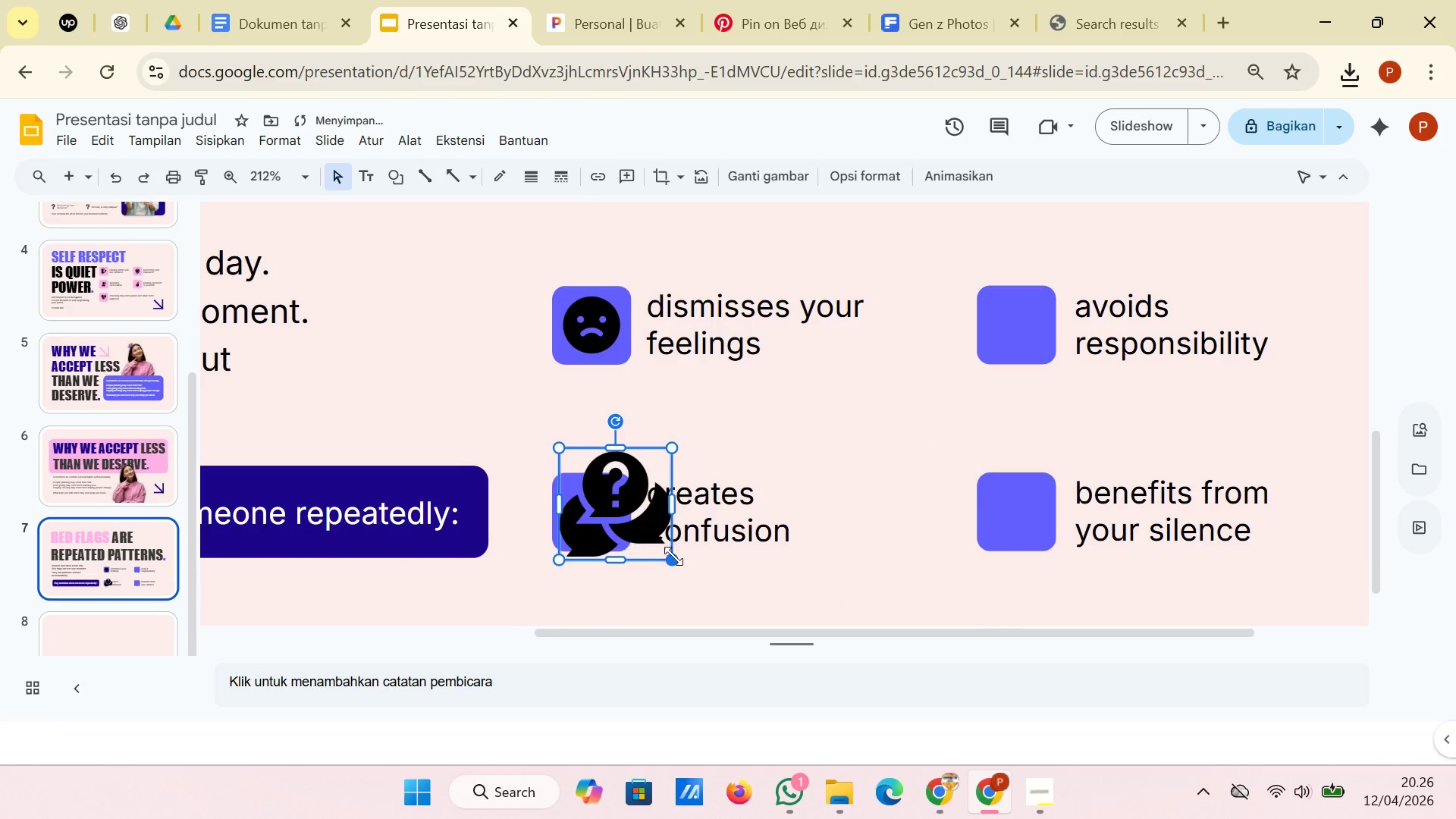 
left_click_drag(start_coordinate=[674, 561], to_coordinate=[617, 466])
 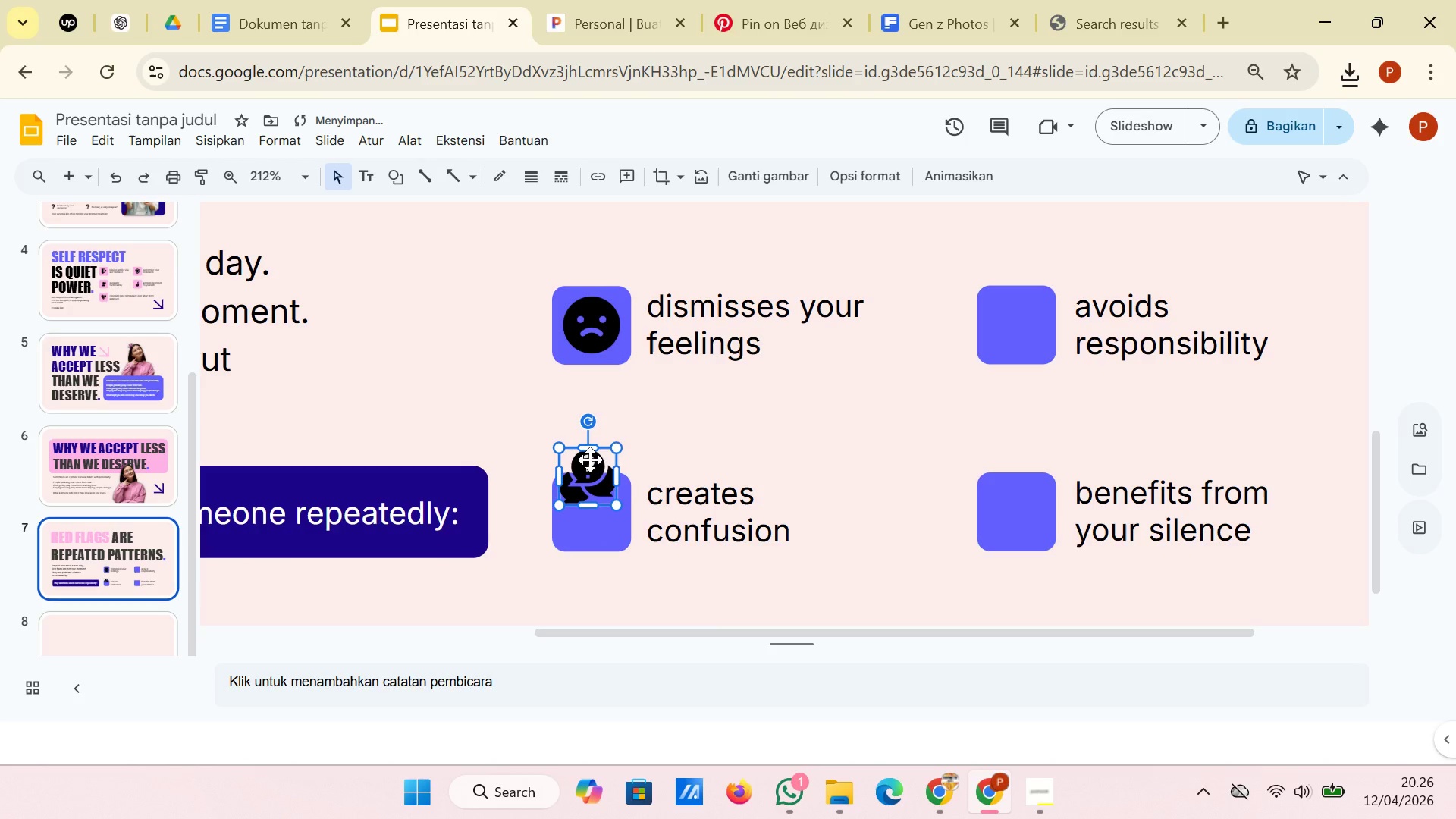 
left_click_drag(start_coordinate=[590, 460], to_coordinate=[597, 499])
 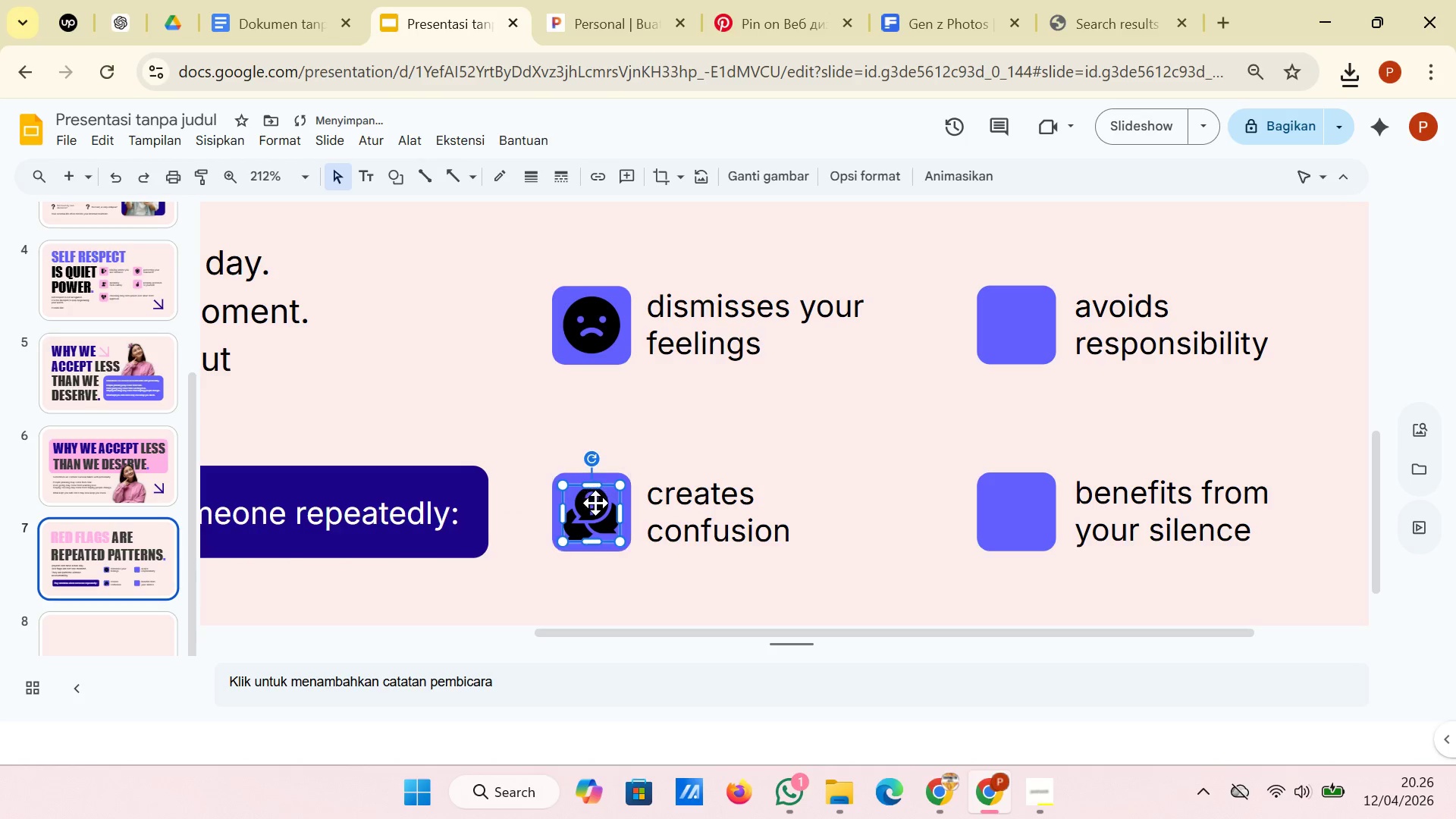 
left_click_drag(start_coordinate=[595, 503], to_coordinate=[595, 498])
 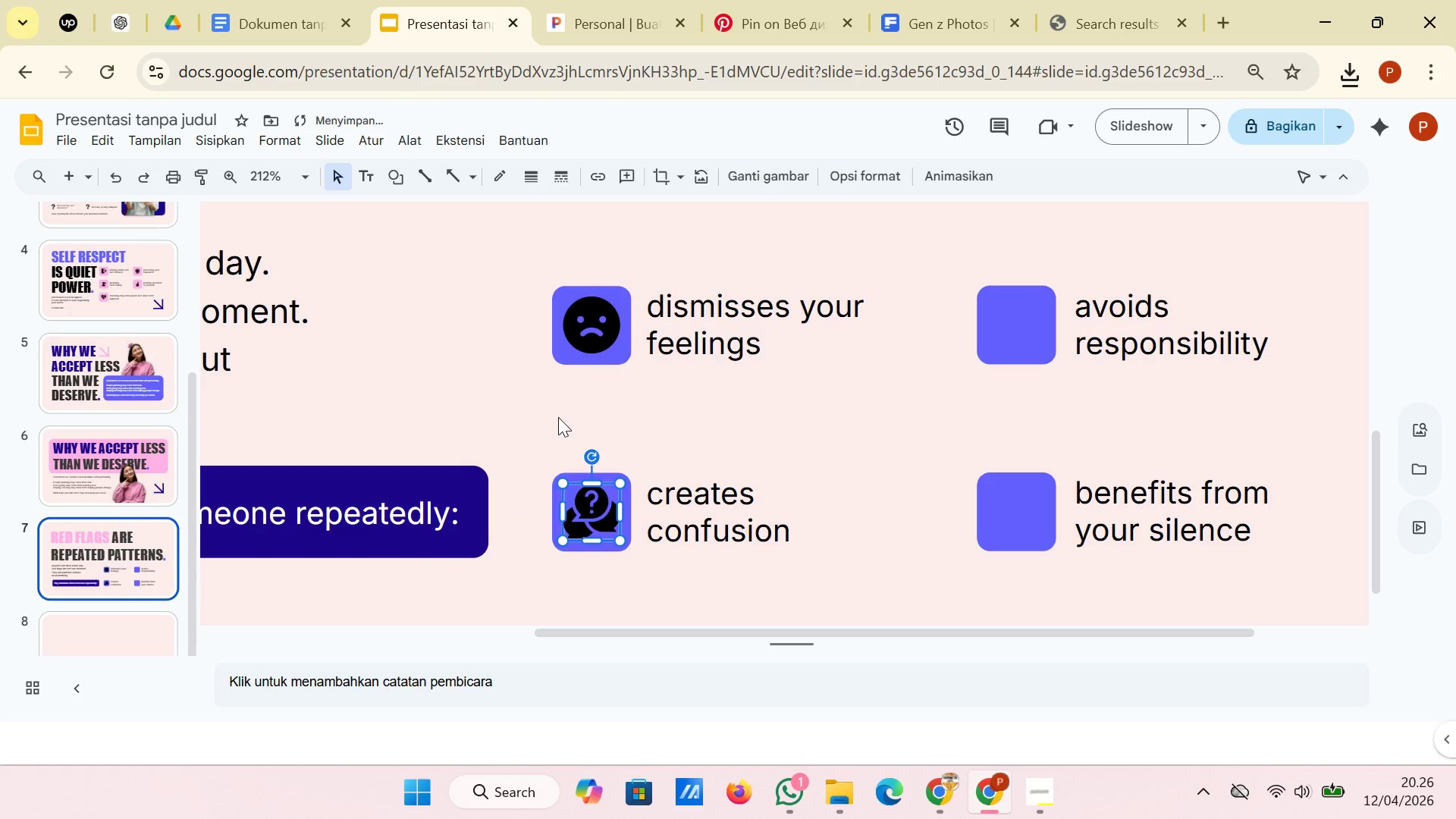 
left_click([558, 417])
 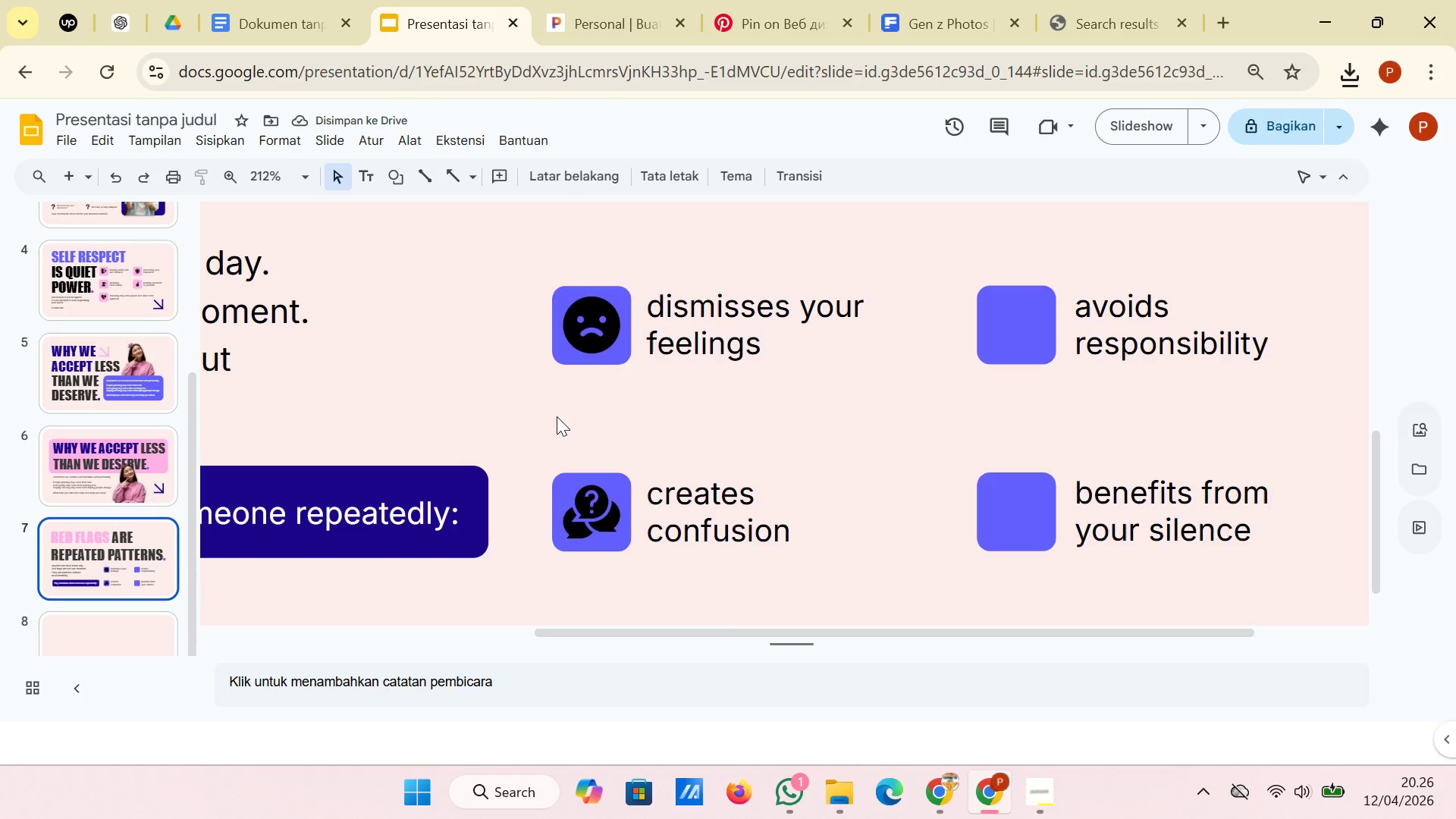 
wait(5.85)
 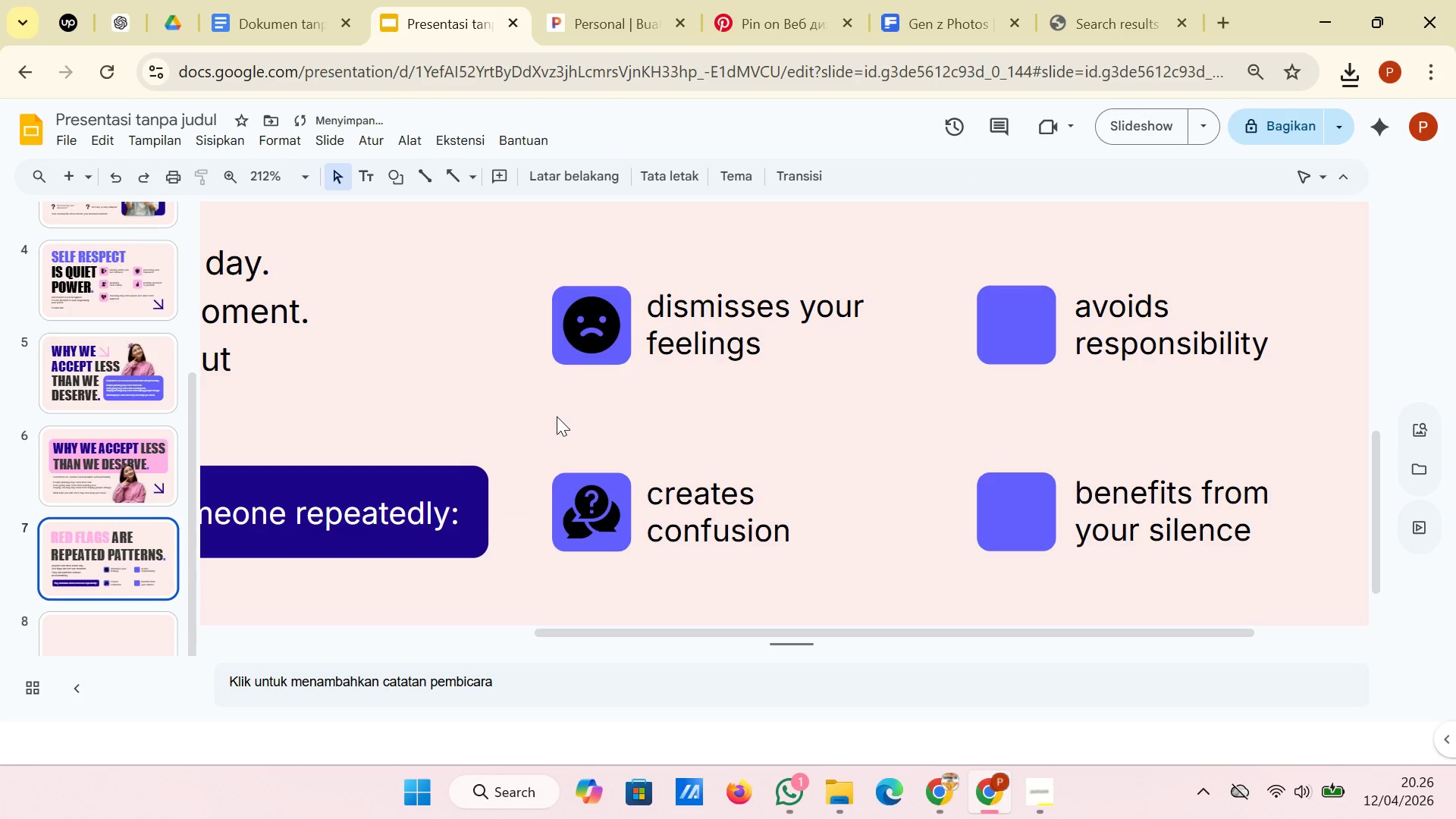 
mouse_move([1081, 30])
 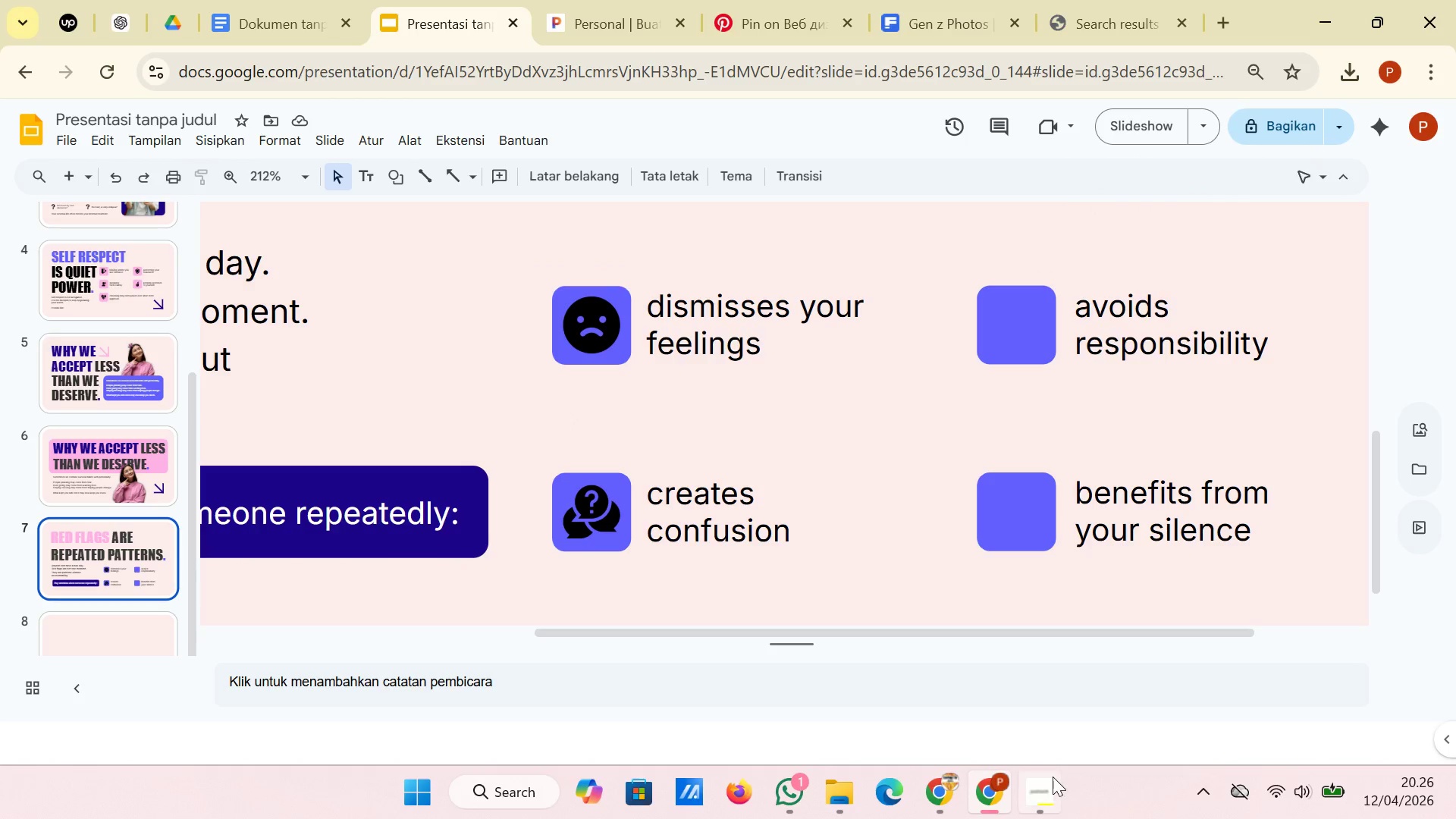 
left_click([1051, 779])